 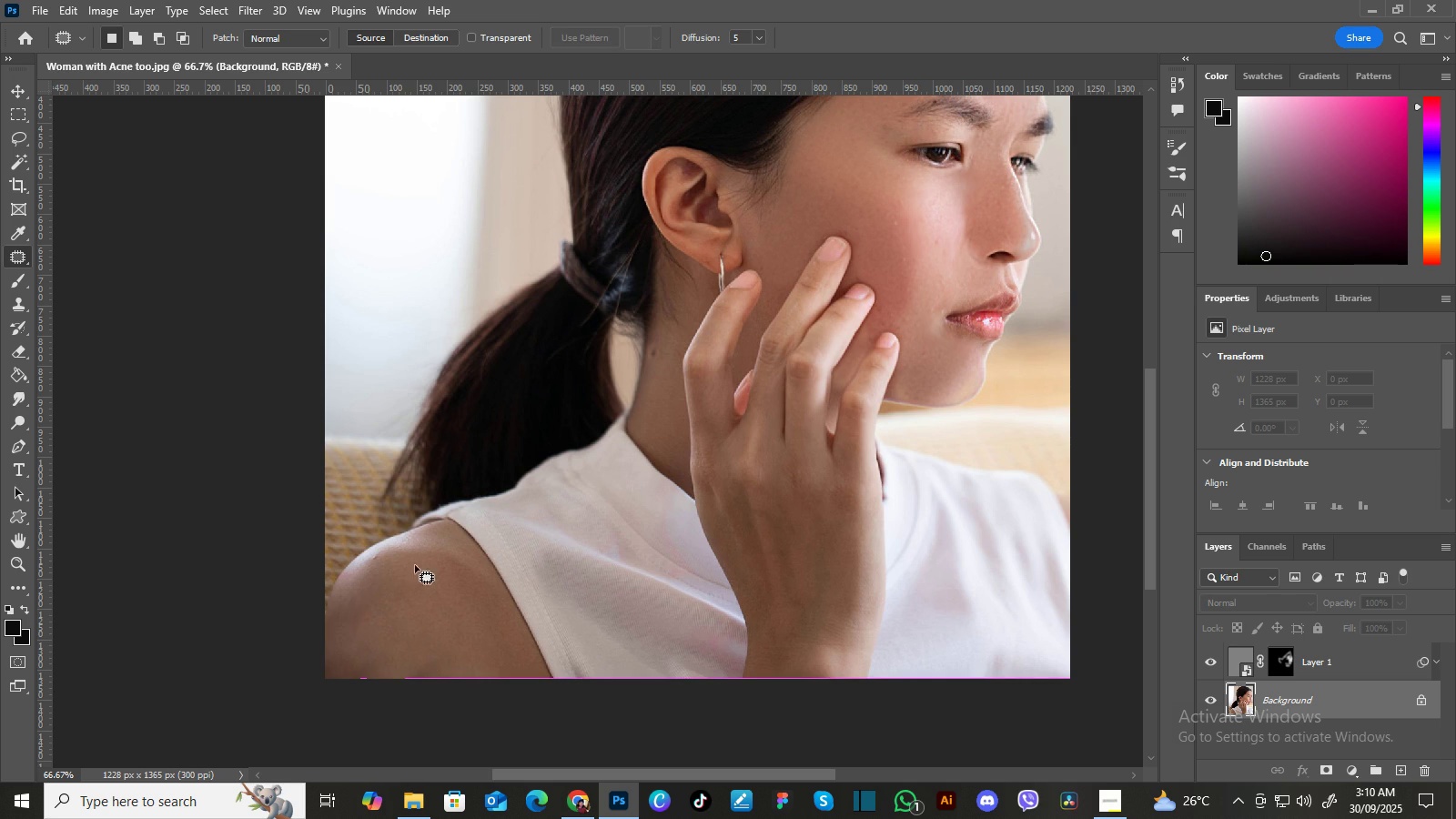 
left_click([23, 400])
 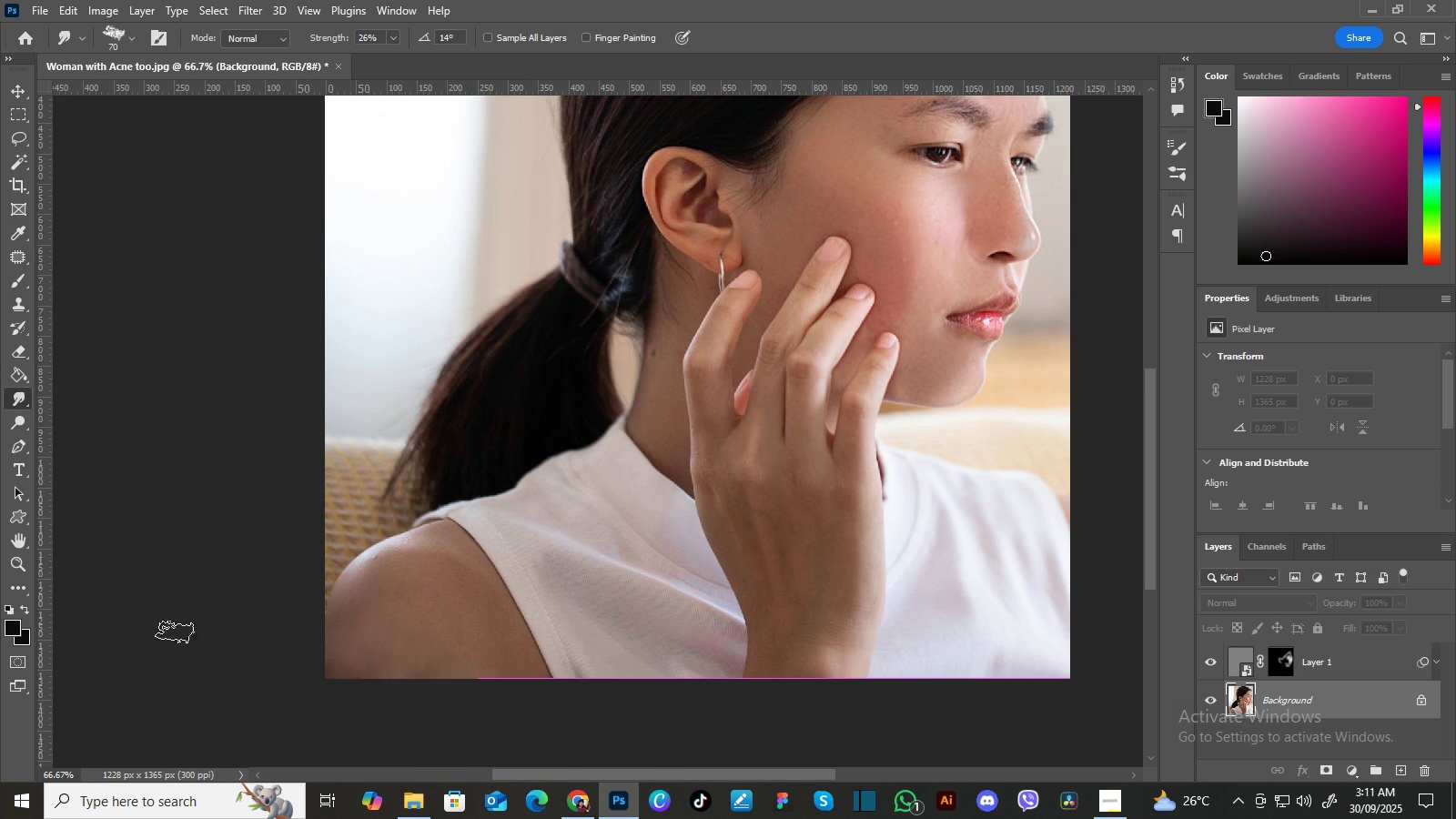 
wait(6.51)
 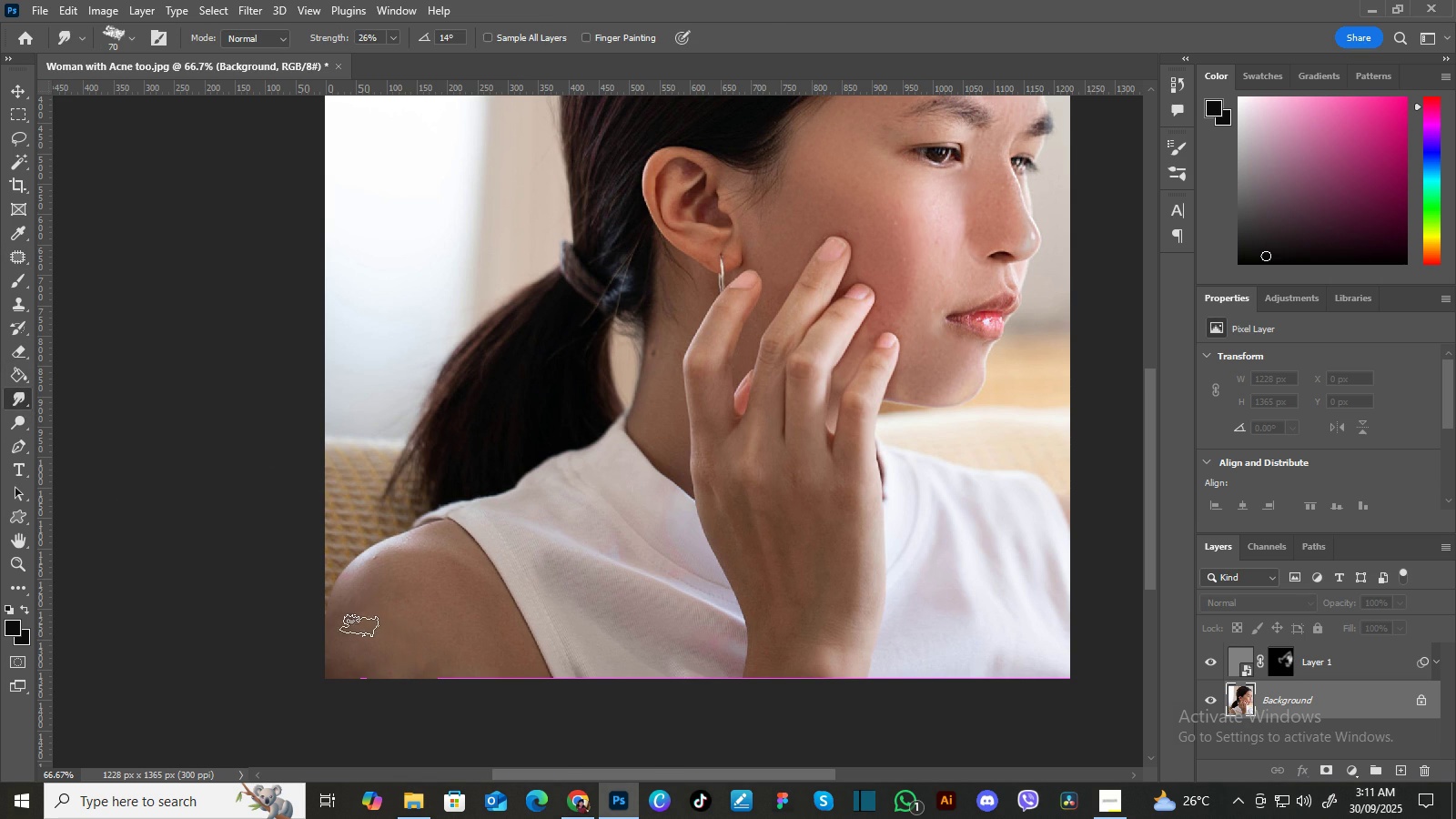 
left_click([15, 86])
 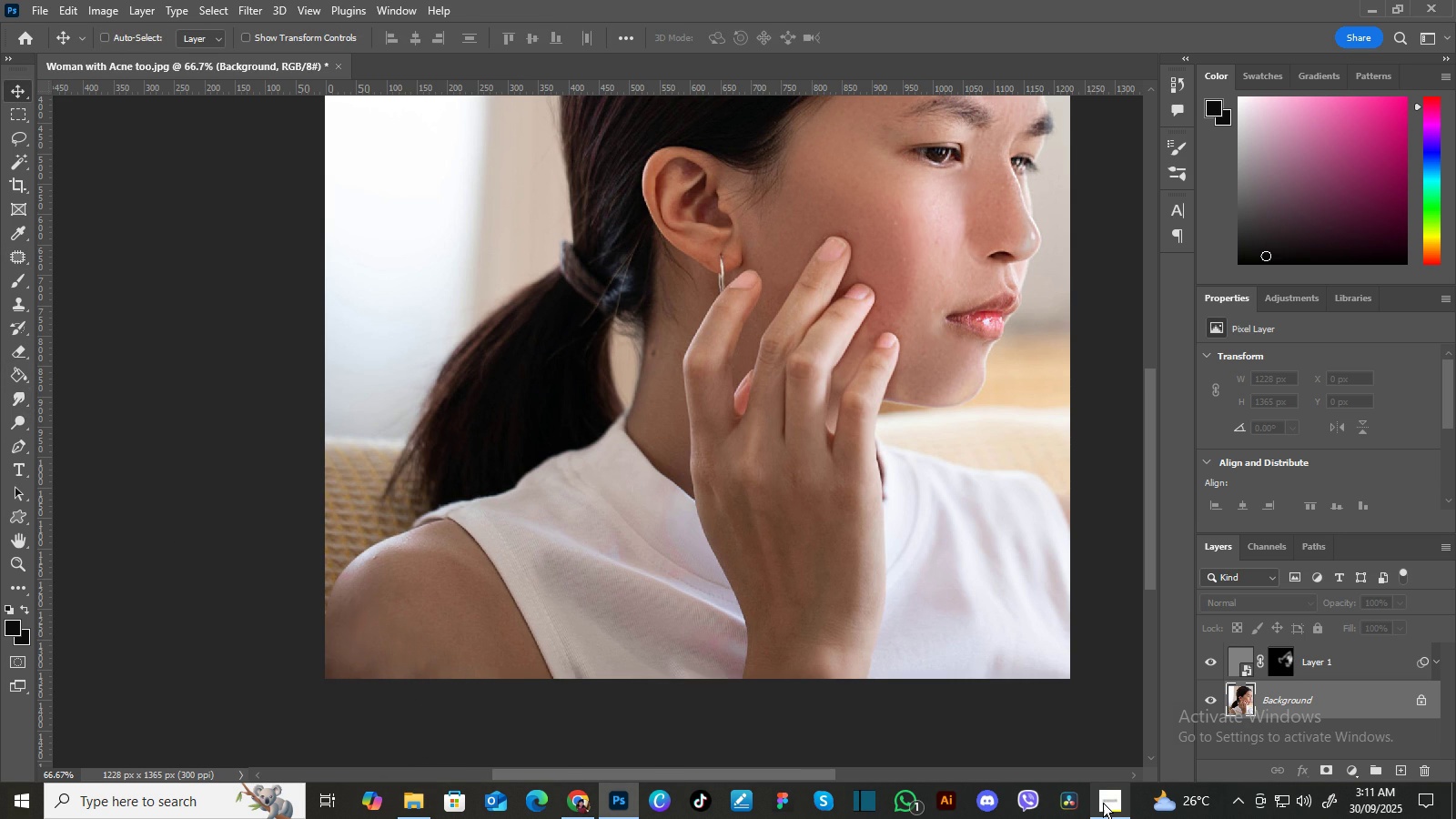 
left_click([1104, 803])
 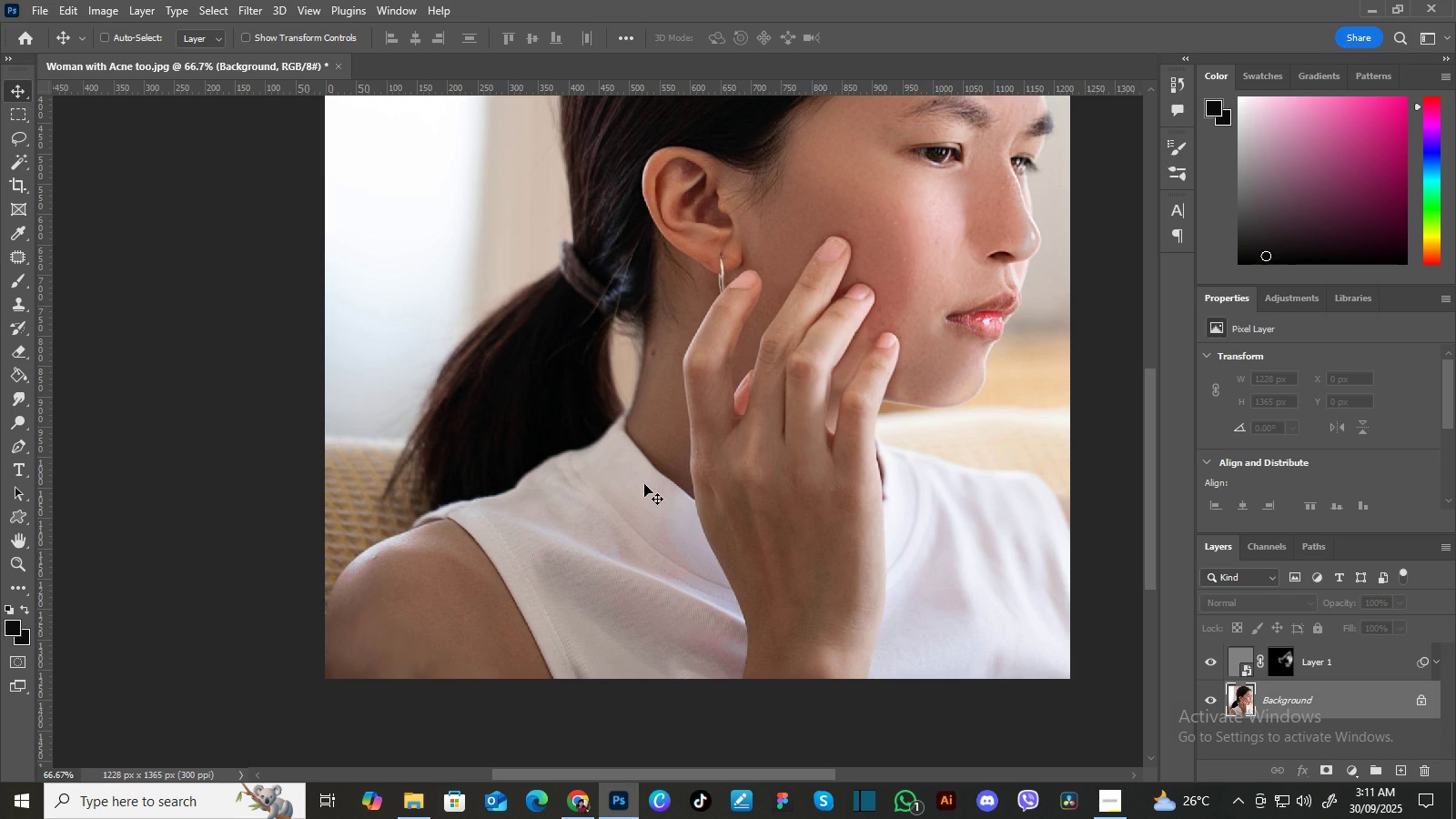 
key(Space)